 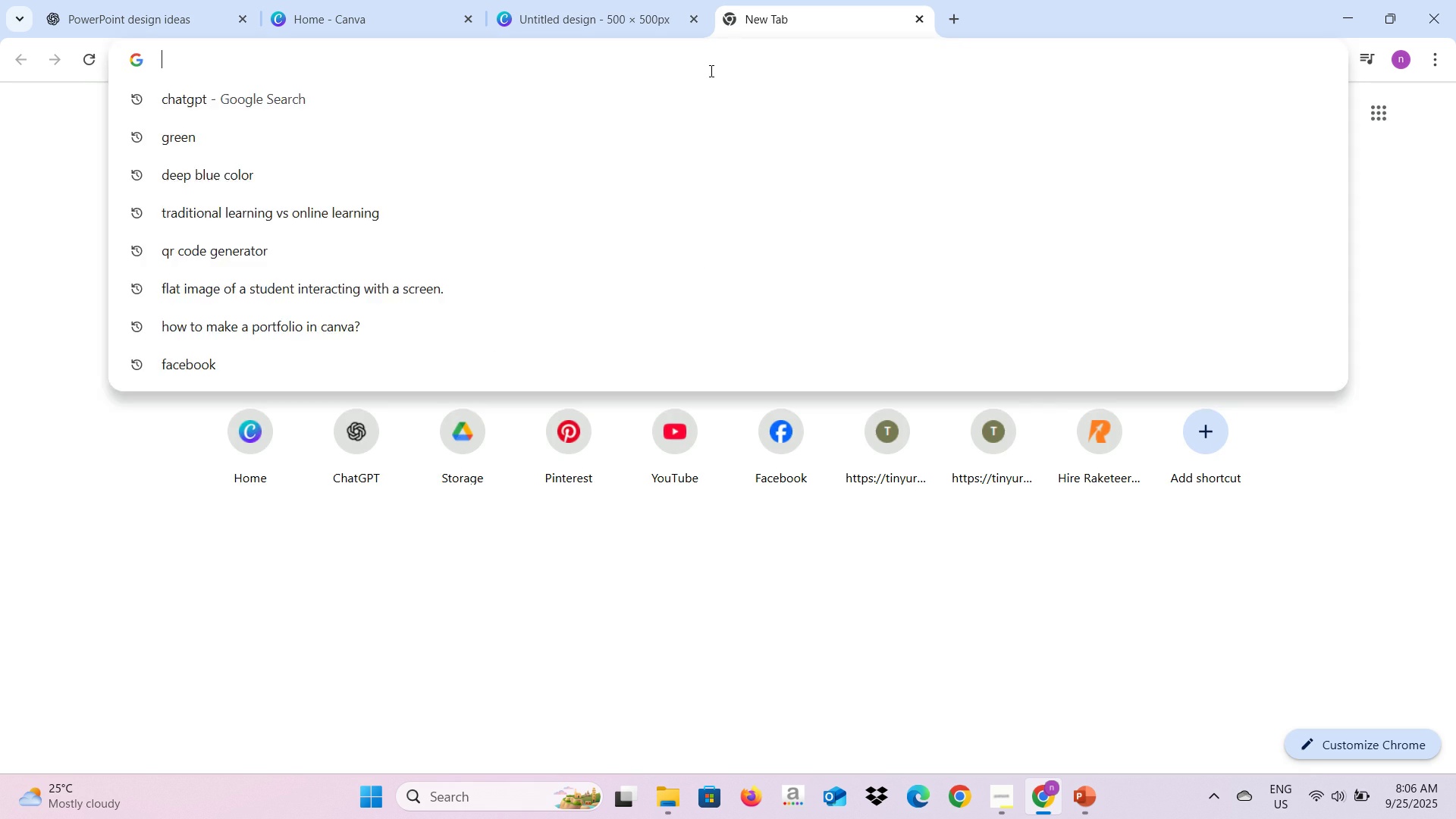 
key(Alt+Tab)
 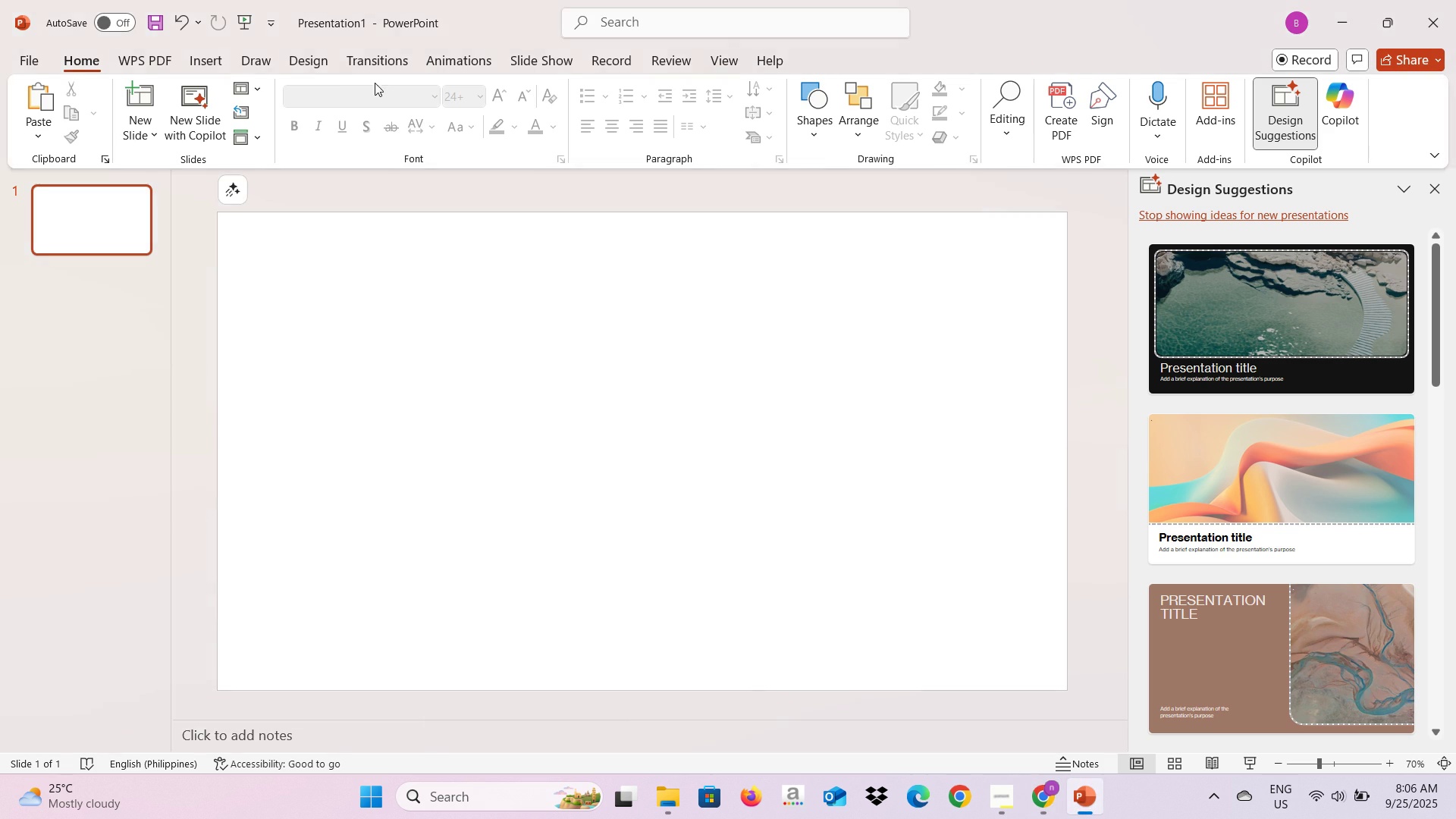 
key(Alt+AltLeft)
 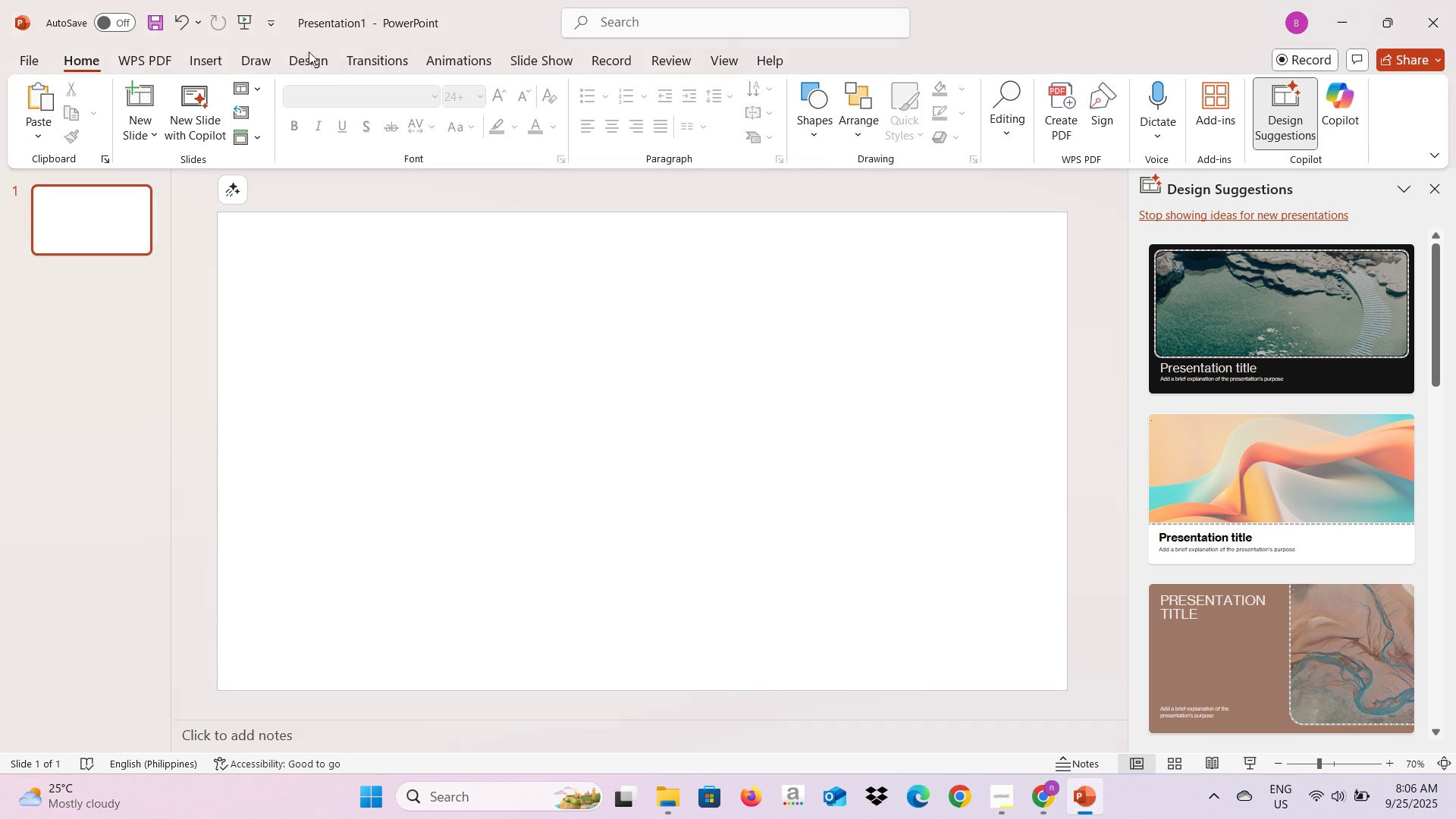 
key(Alt+Tab)
 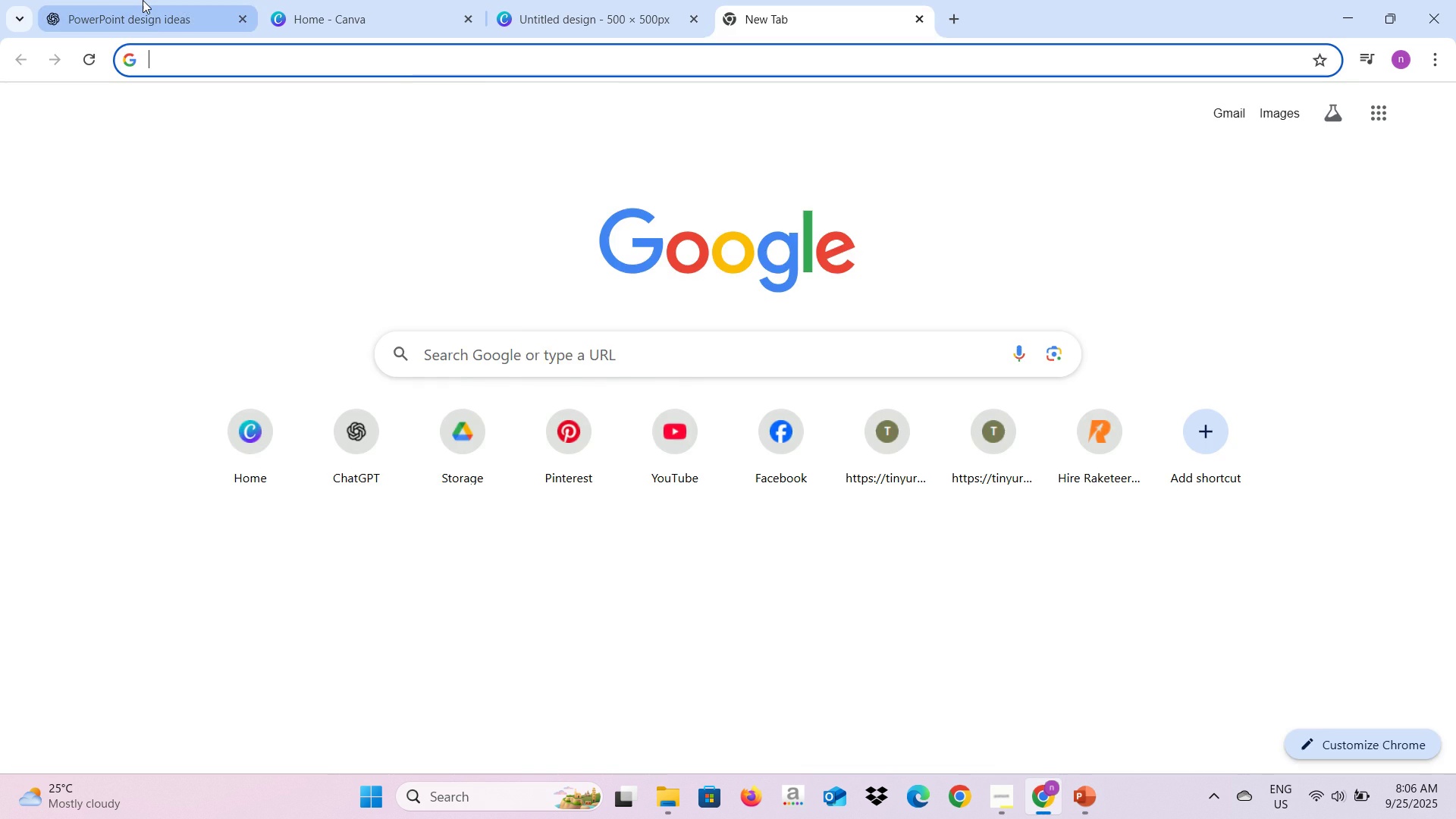 
left_click([143, 0])
 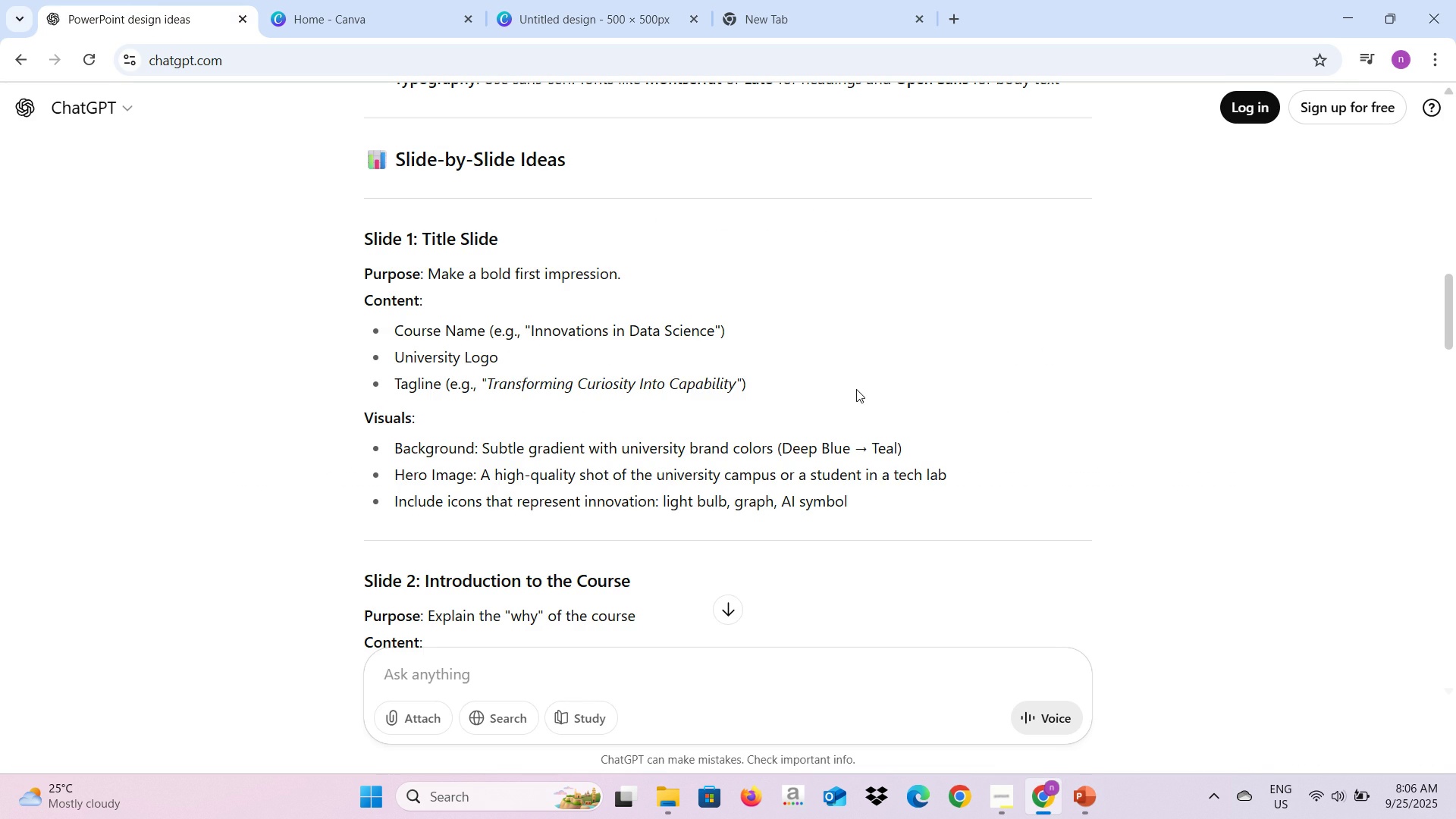 
left_click([795, 0])
 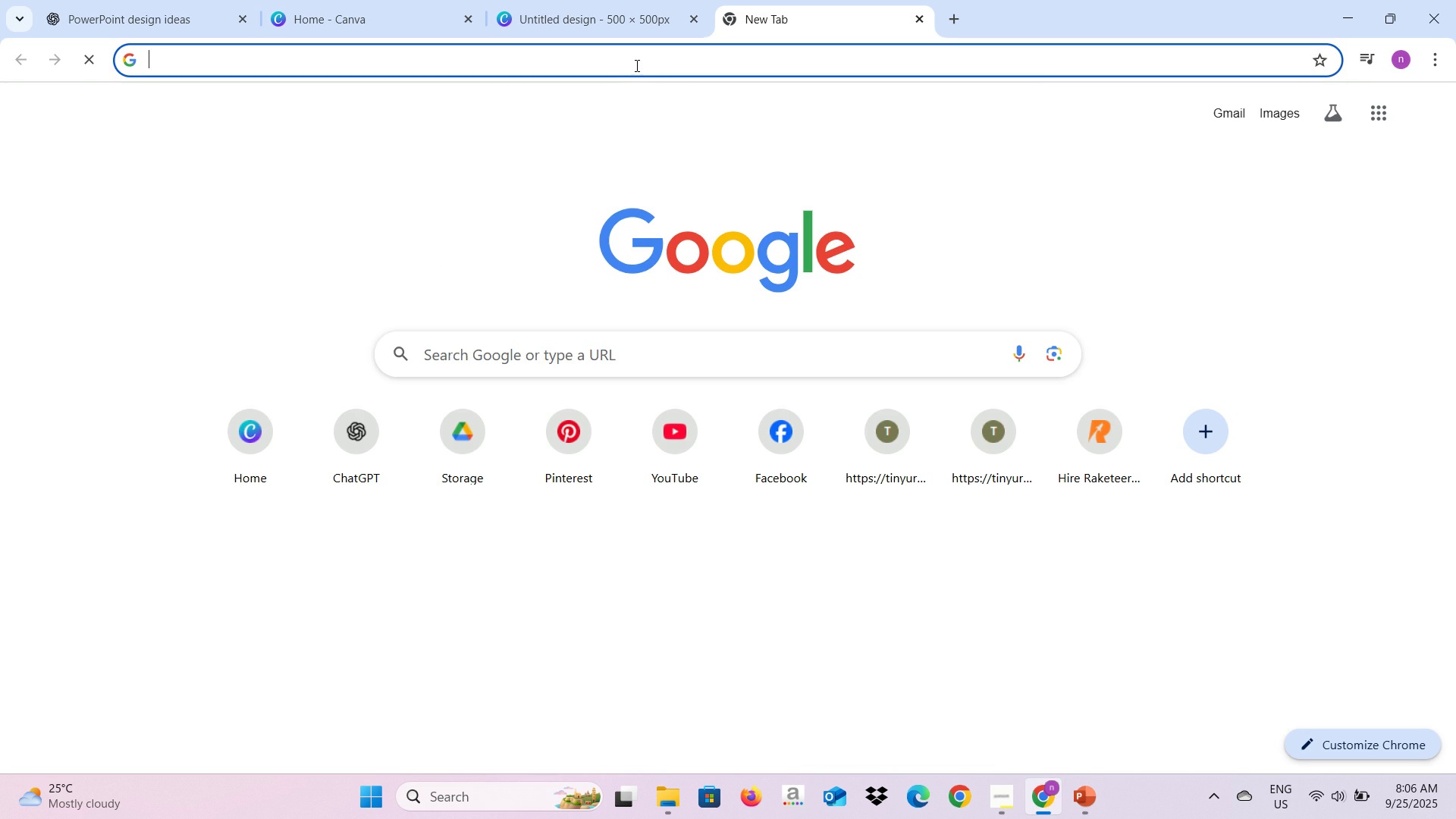 
left_click([635, 65])
 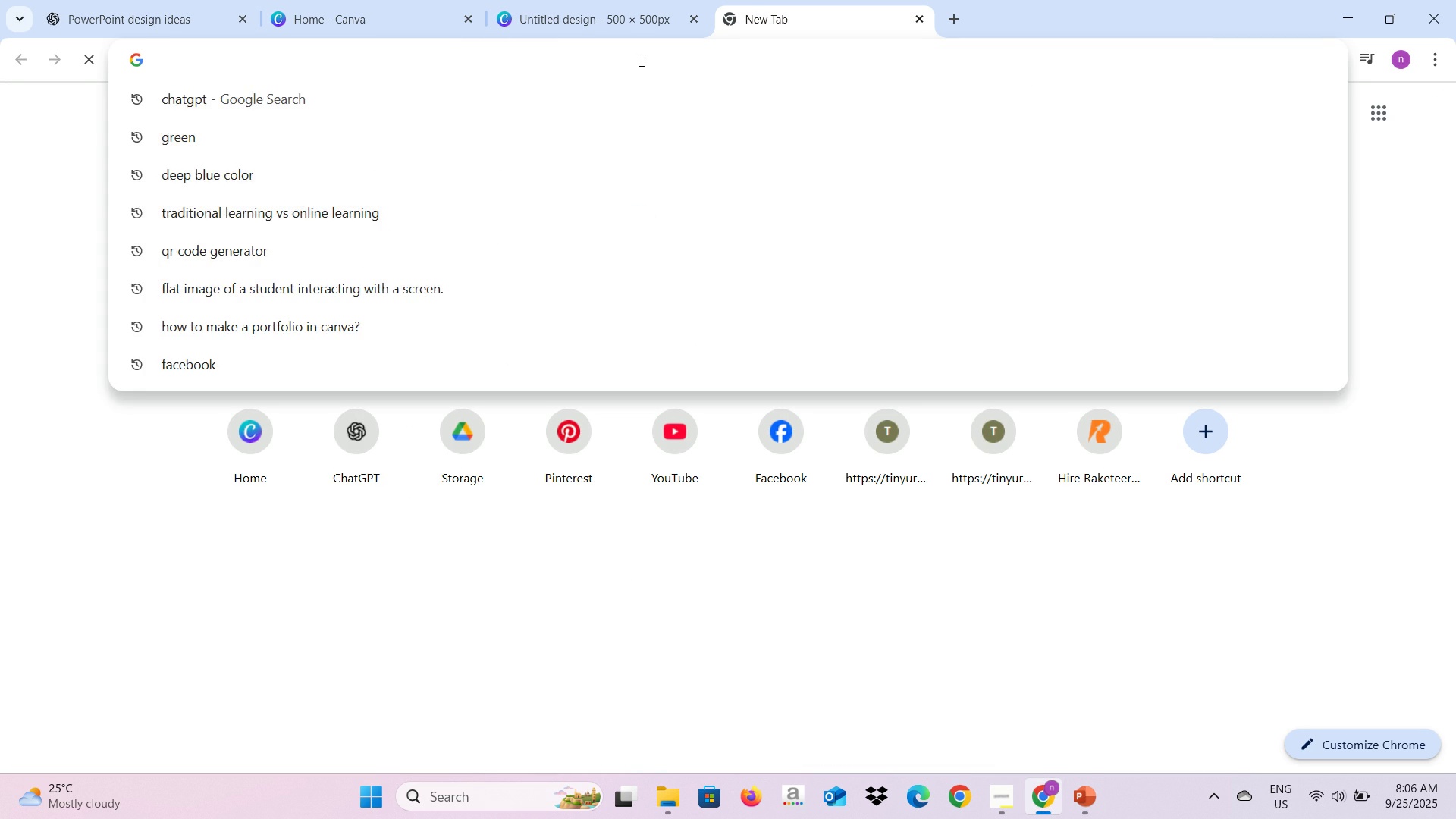 
type(Teal)
 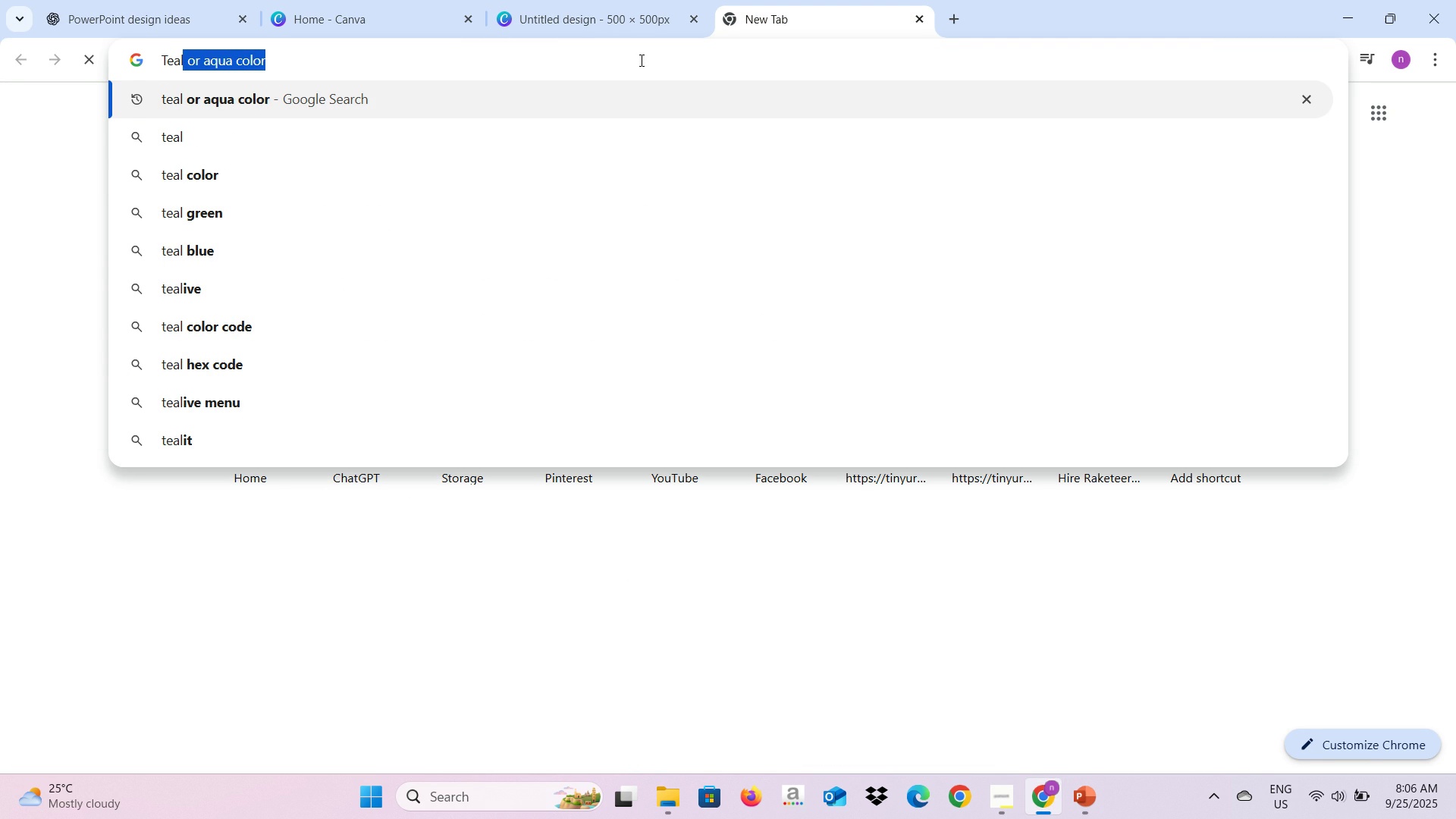 
key(ArrowDown)
 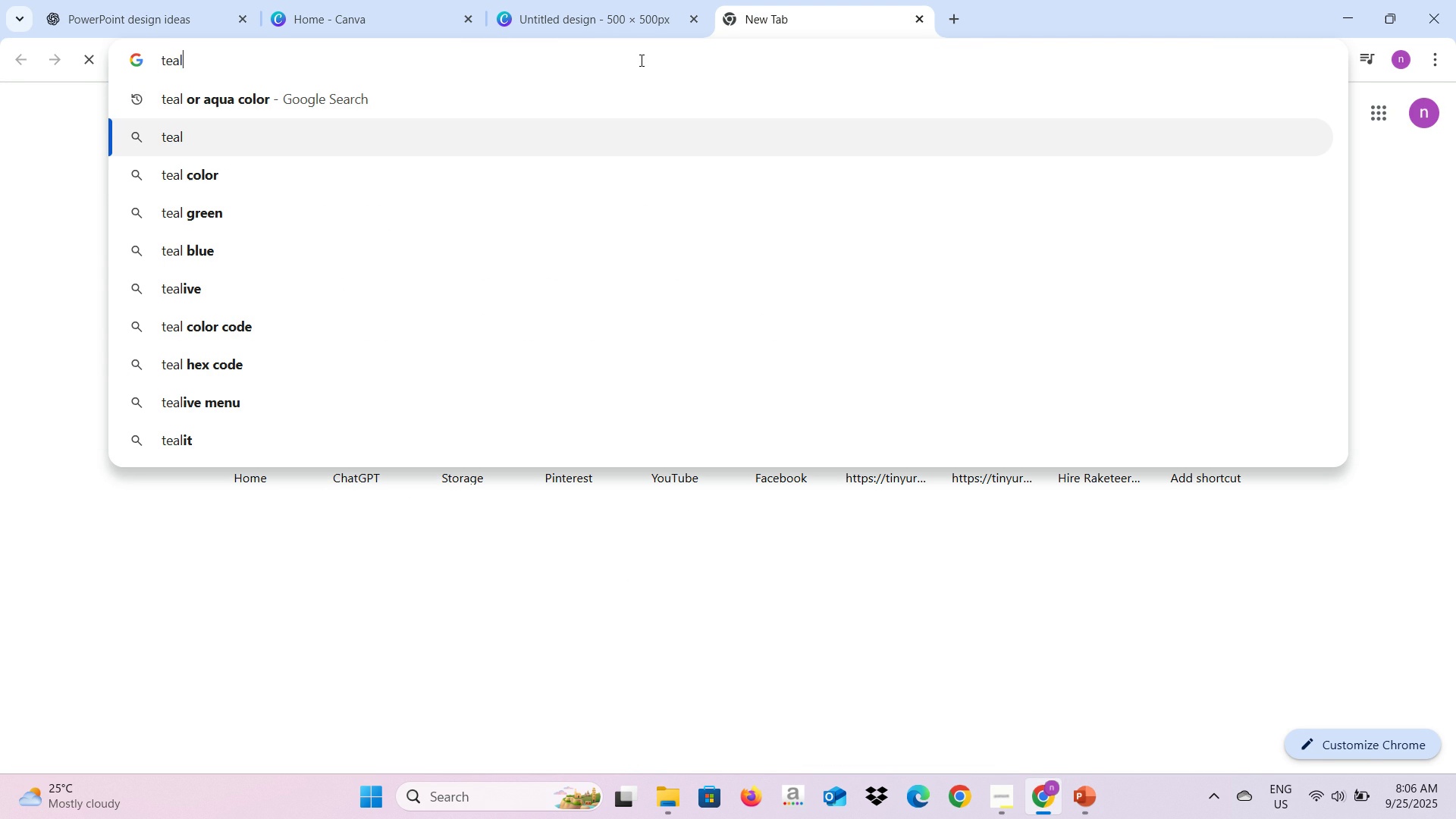 
key(ArrowUp)
 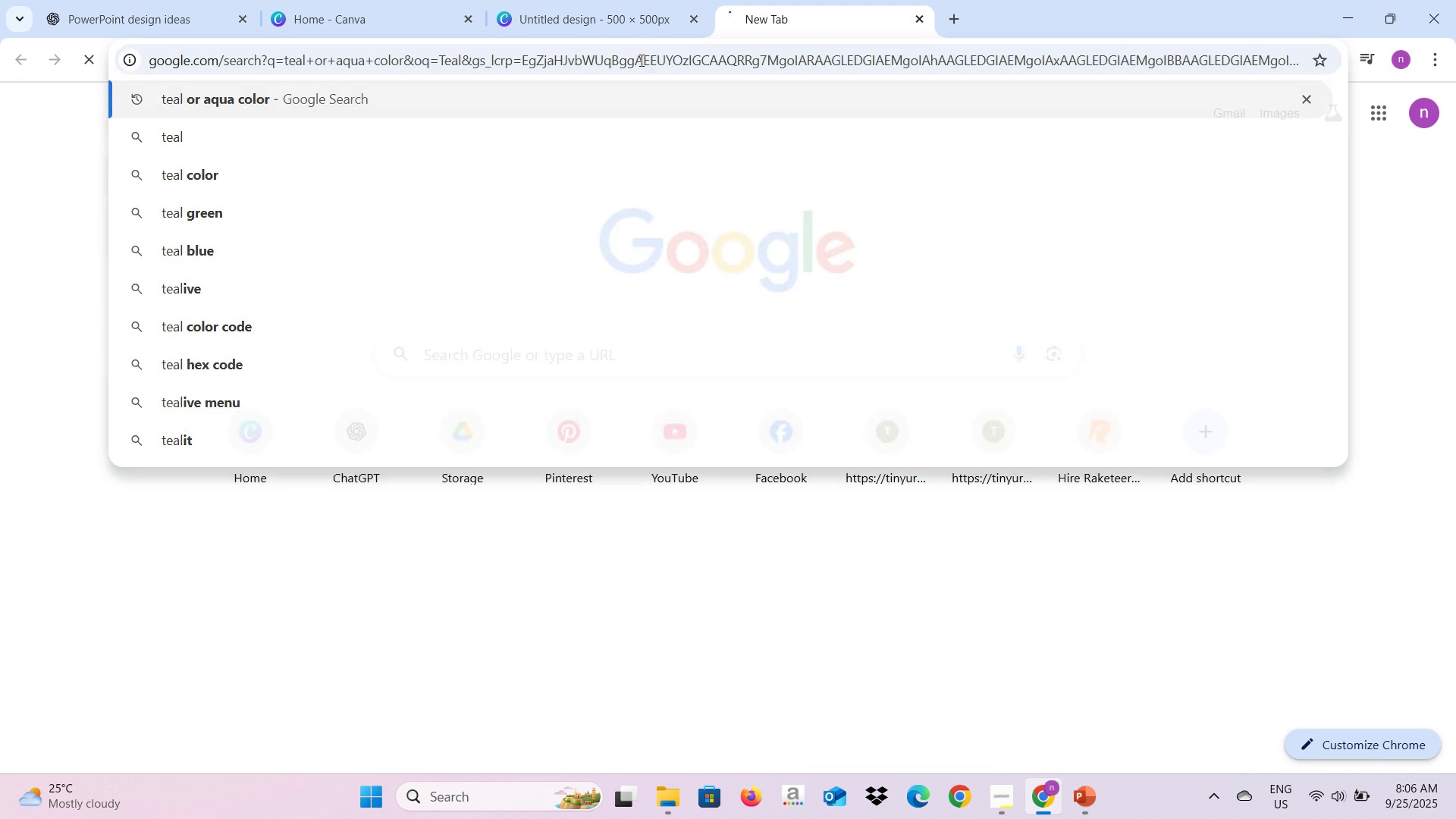 
key(Enter)
 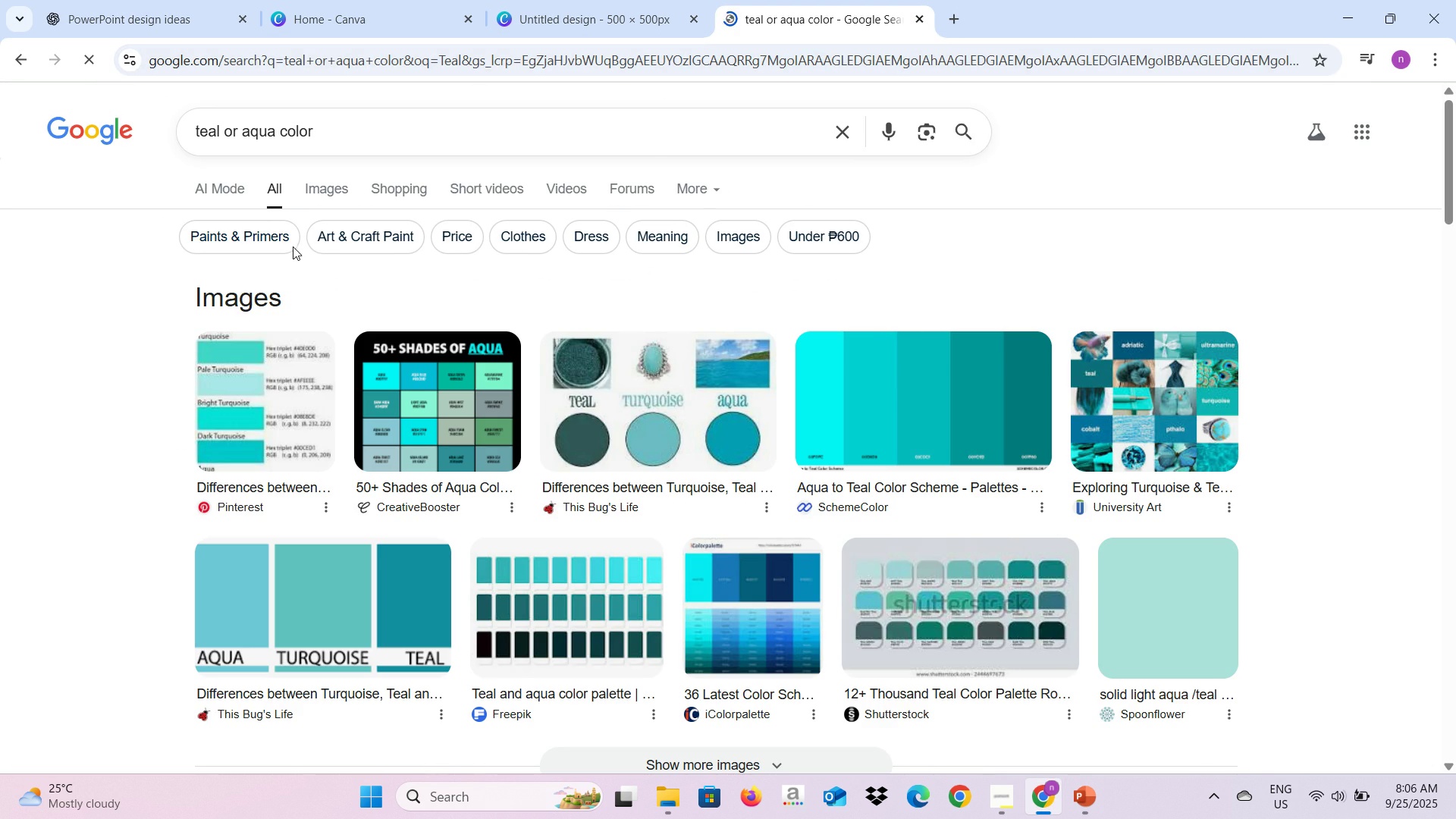 
left_click([312, 190])
 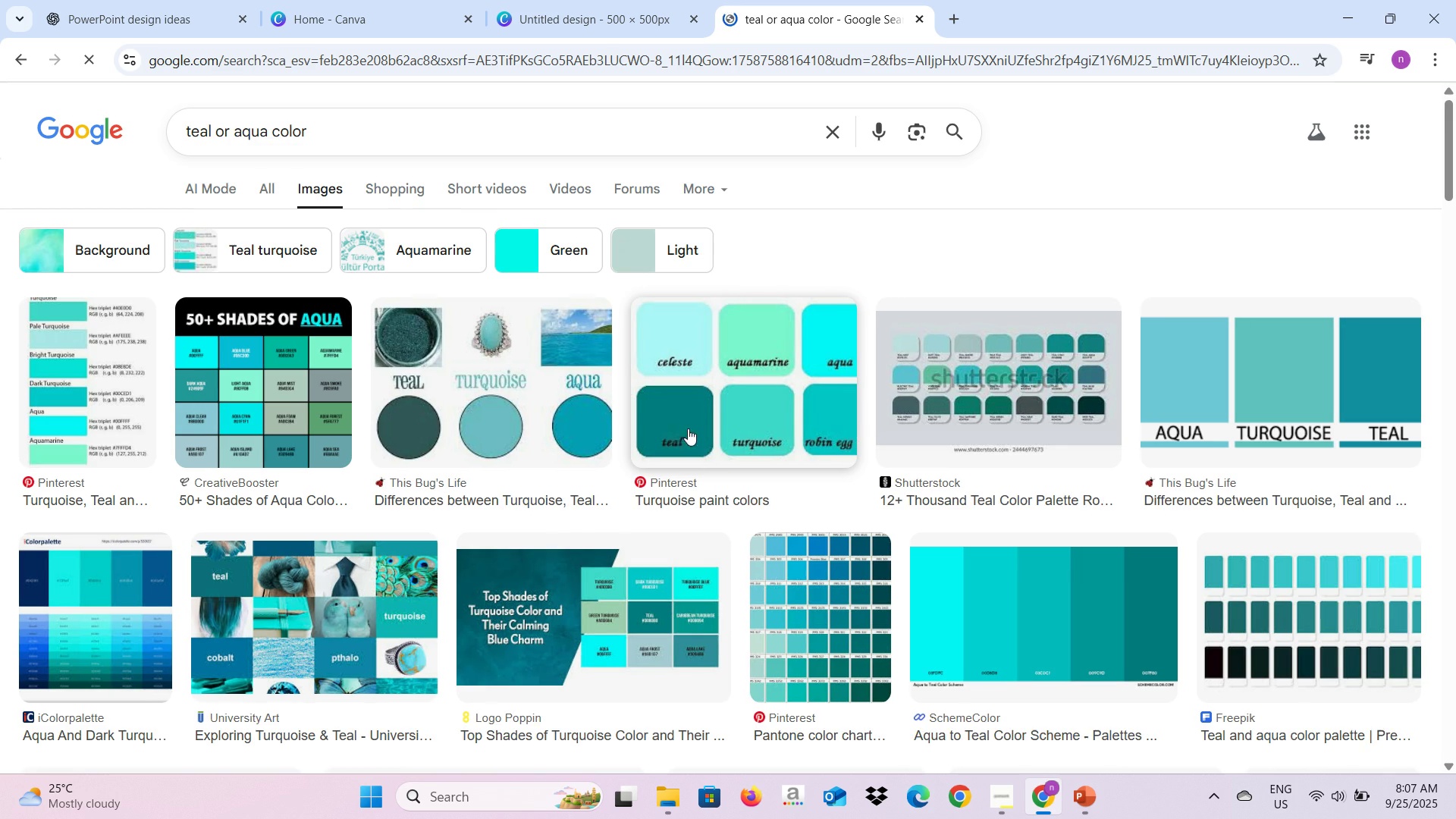 
scroll: coordinate [729, 484], scroll_direction: down, amount: 11.0
 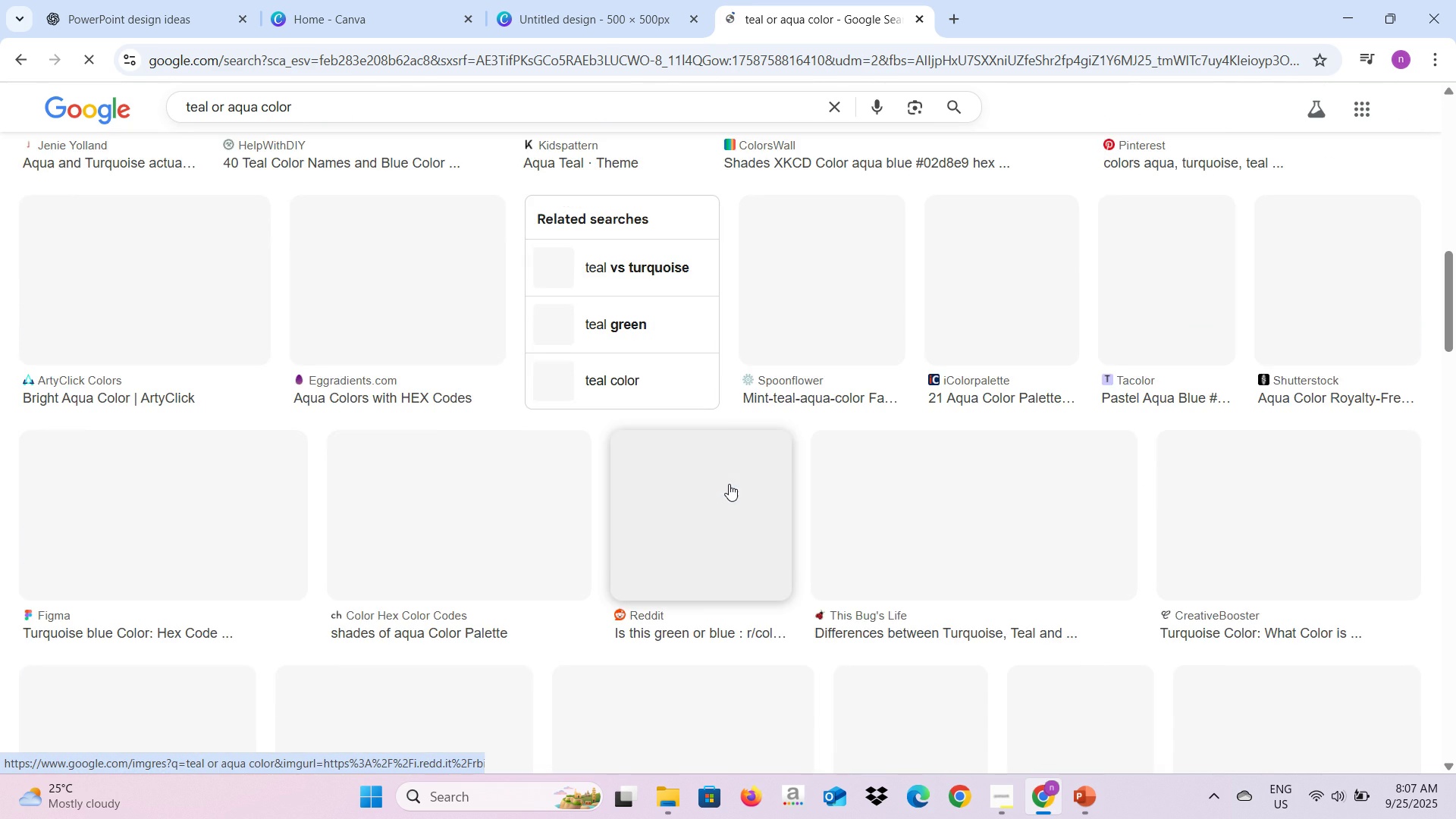 
scroll: coordinate [727, 485], scroll_direction: up, amount: 14.0
 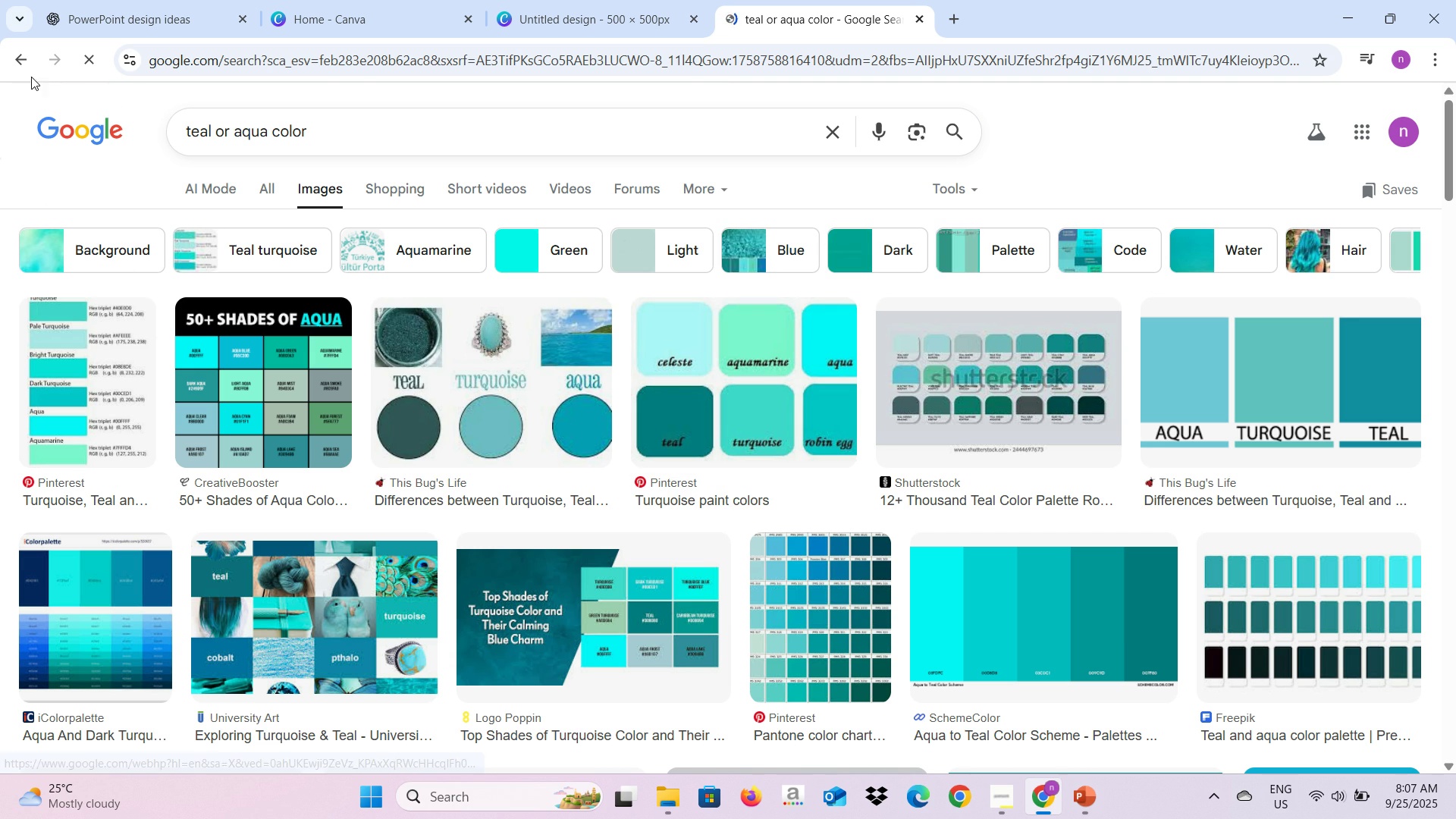 
left_click([15, 65])
 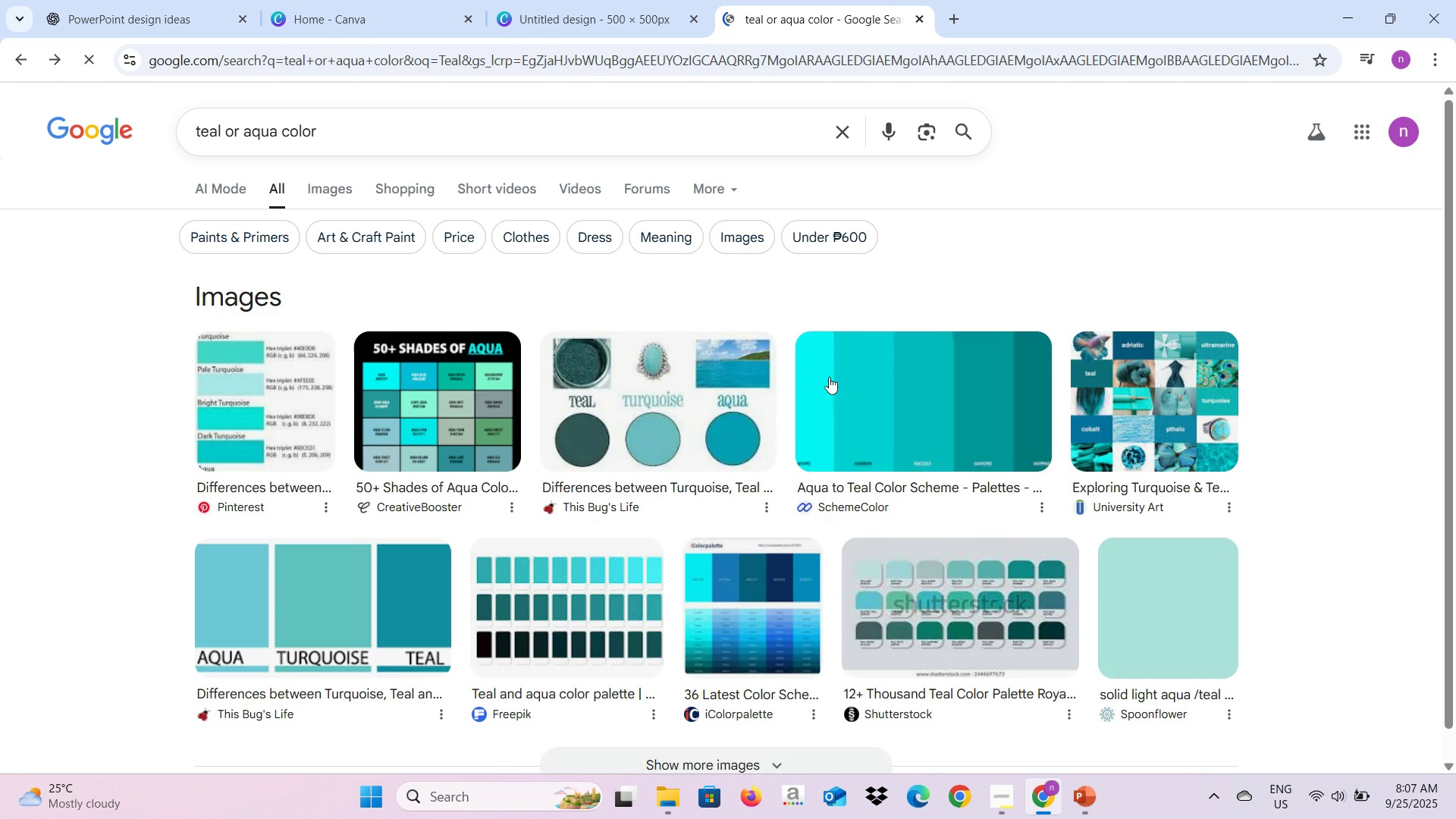 
scroll: coordinate [829, 402], scroll_direction: down, amount: 1.0
 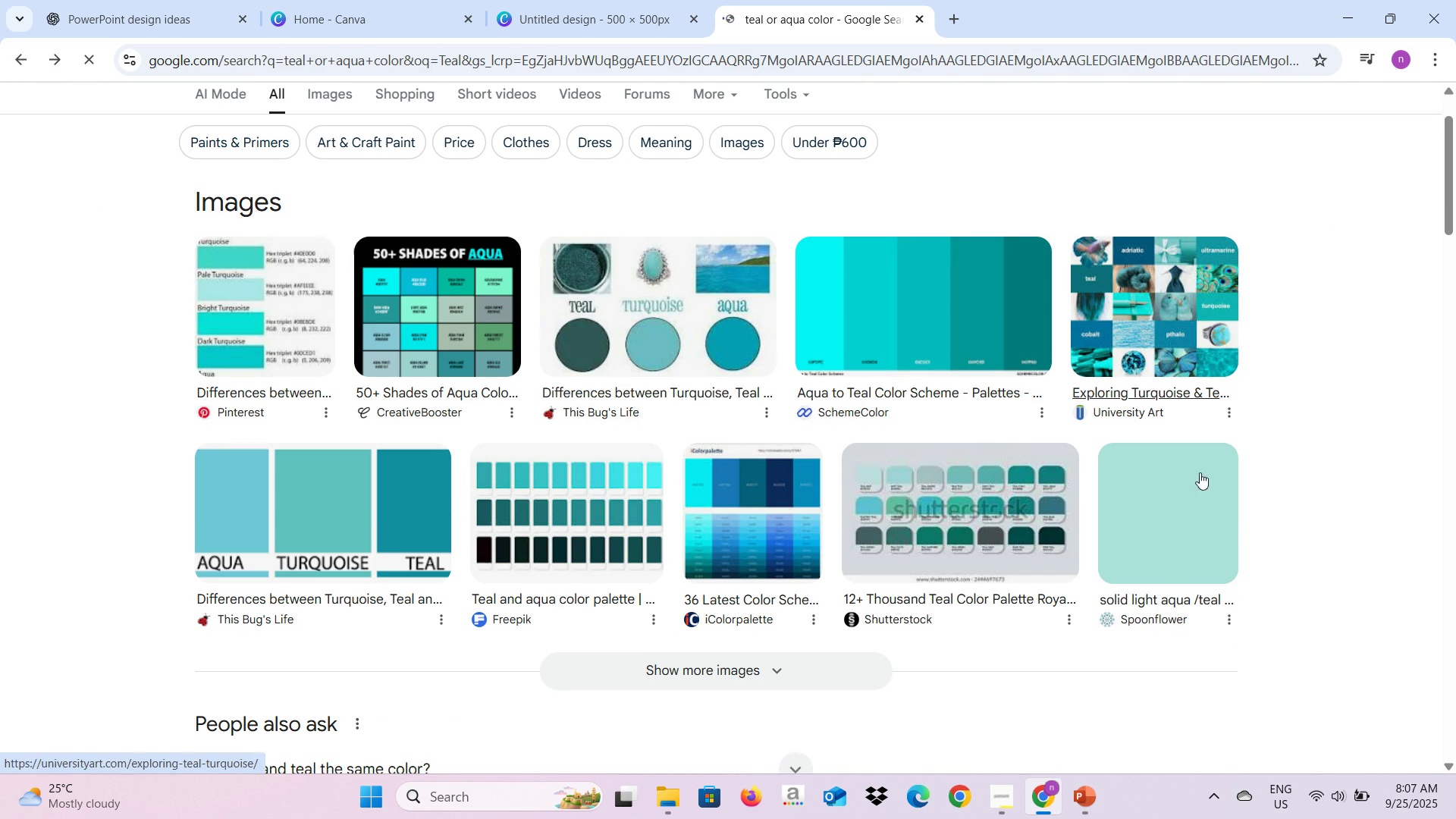 
left_click([1172, 560])
 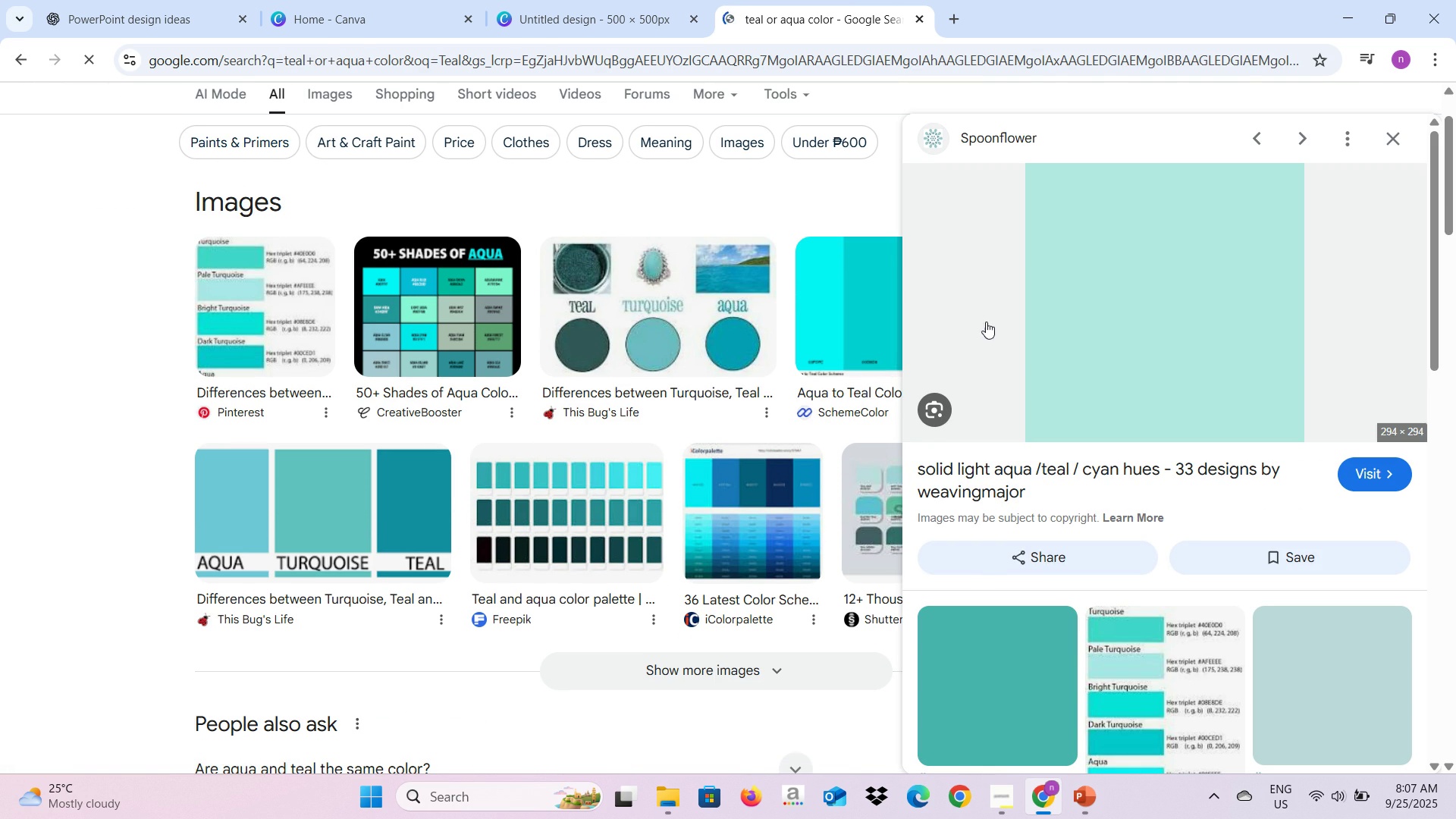 
wait(6.08)
 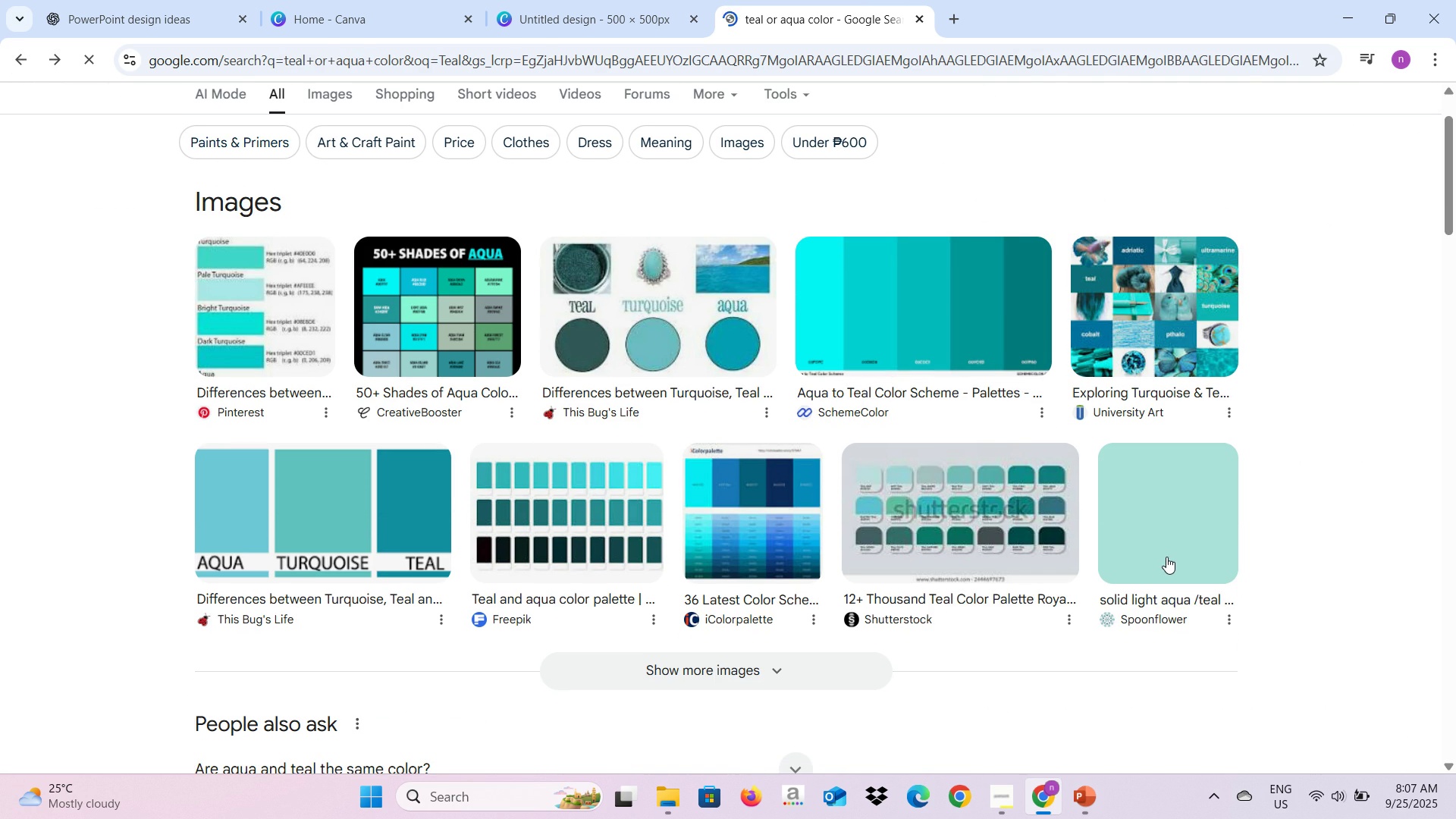 
scroll: coordinate [1067, 489], scroll_direction: down, amount: 2.0
 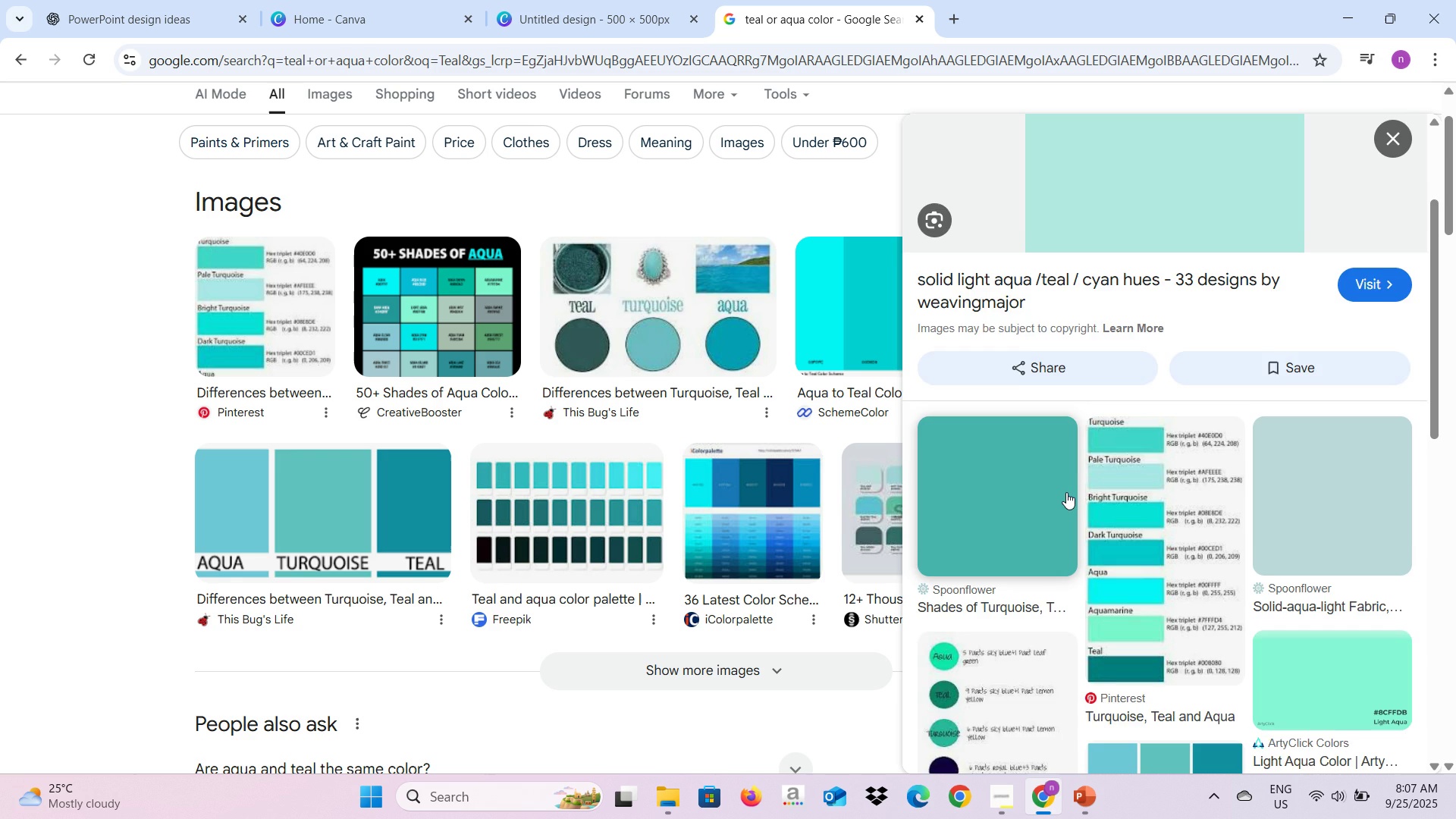 
scroll: coordinate [1065, 493], scroll_direction: up, amount: 6.0
 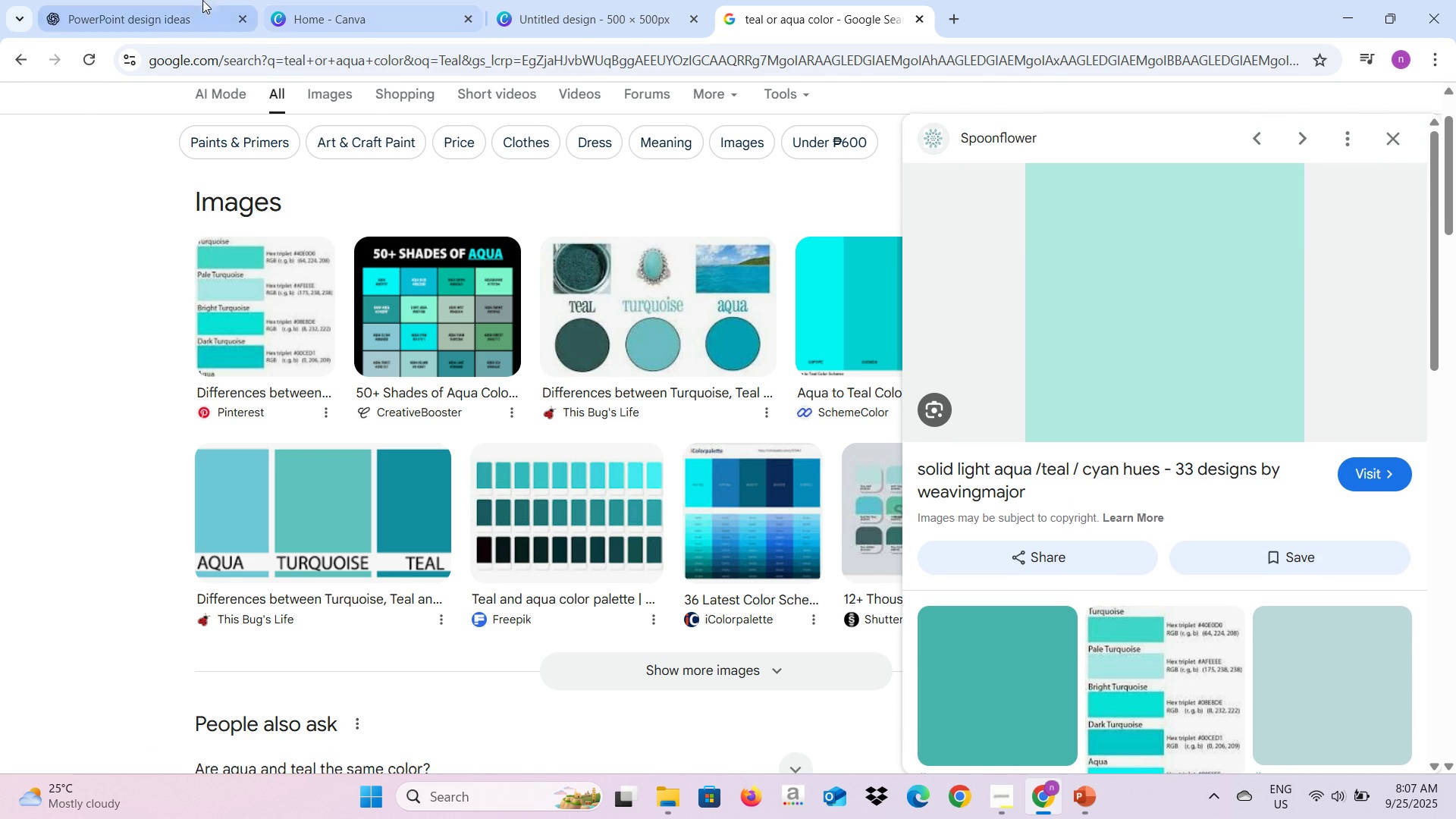 
left_click([187, 0])
 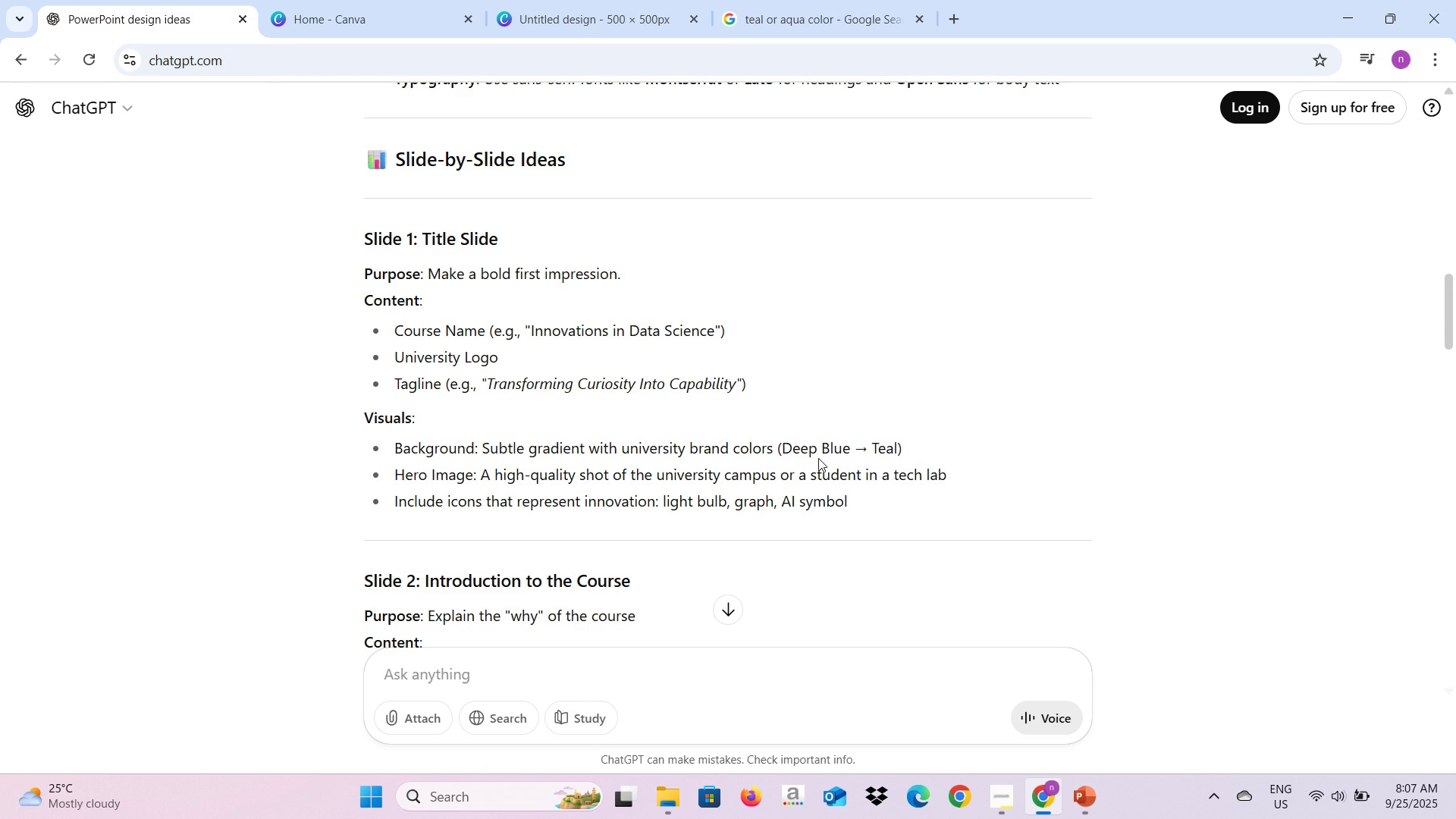 
scroll: coordinate [812, 447], scroll_direction: up, amount: 5.0
 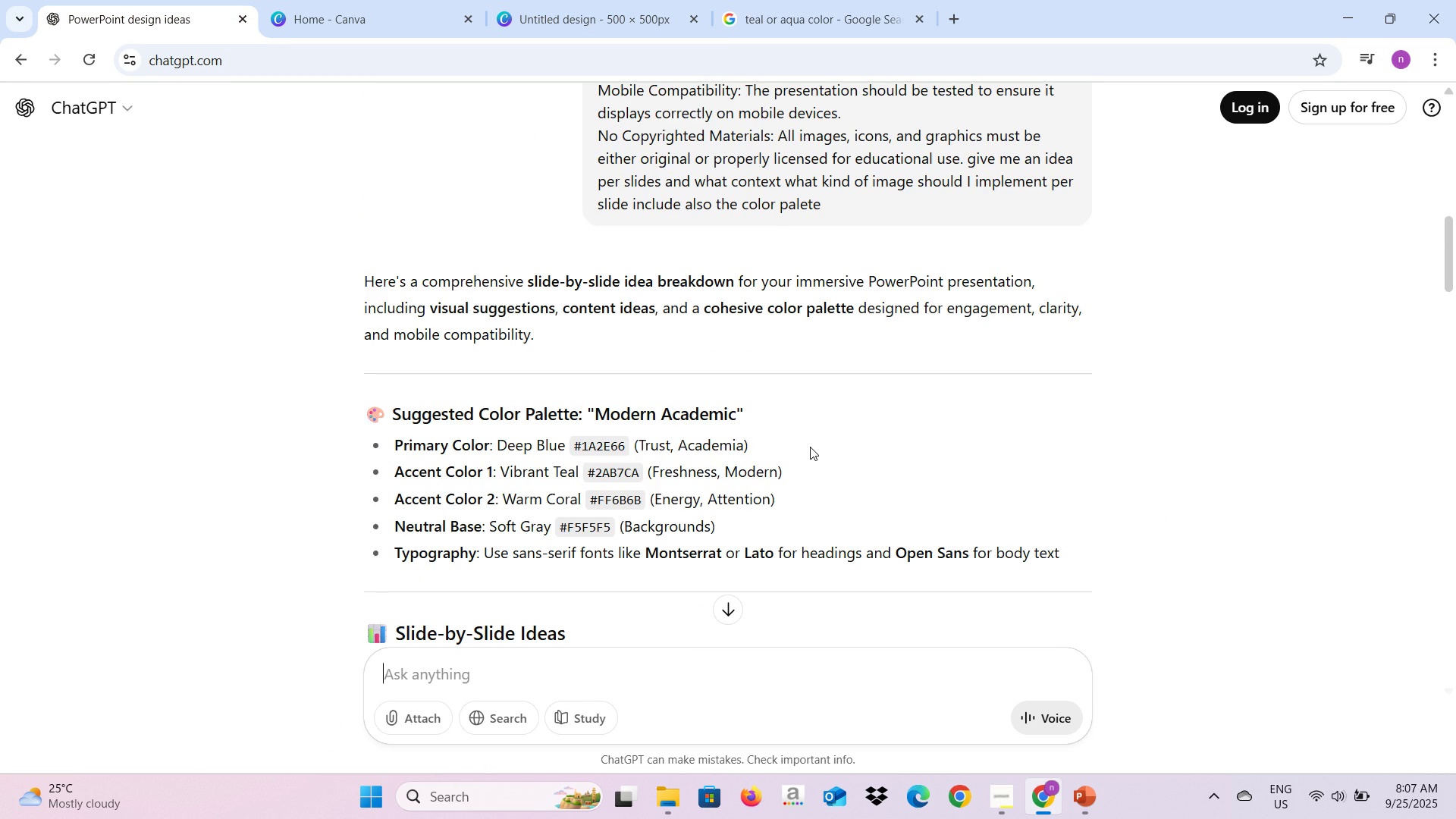 
scroll: coordinate [810, 447], scroll_direction: down, amount: 1.0